 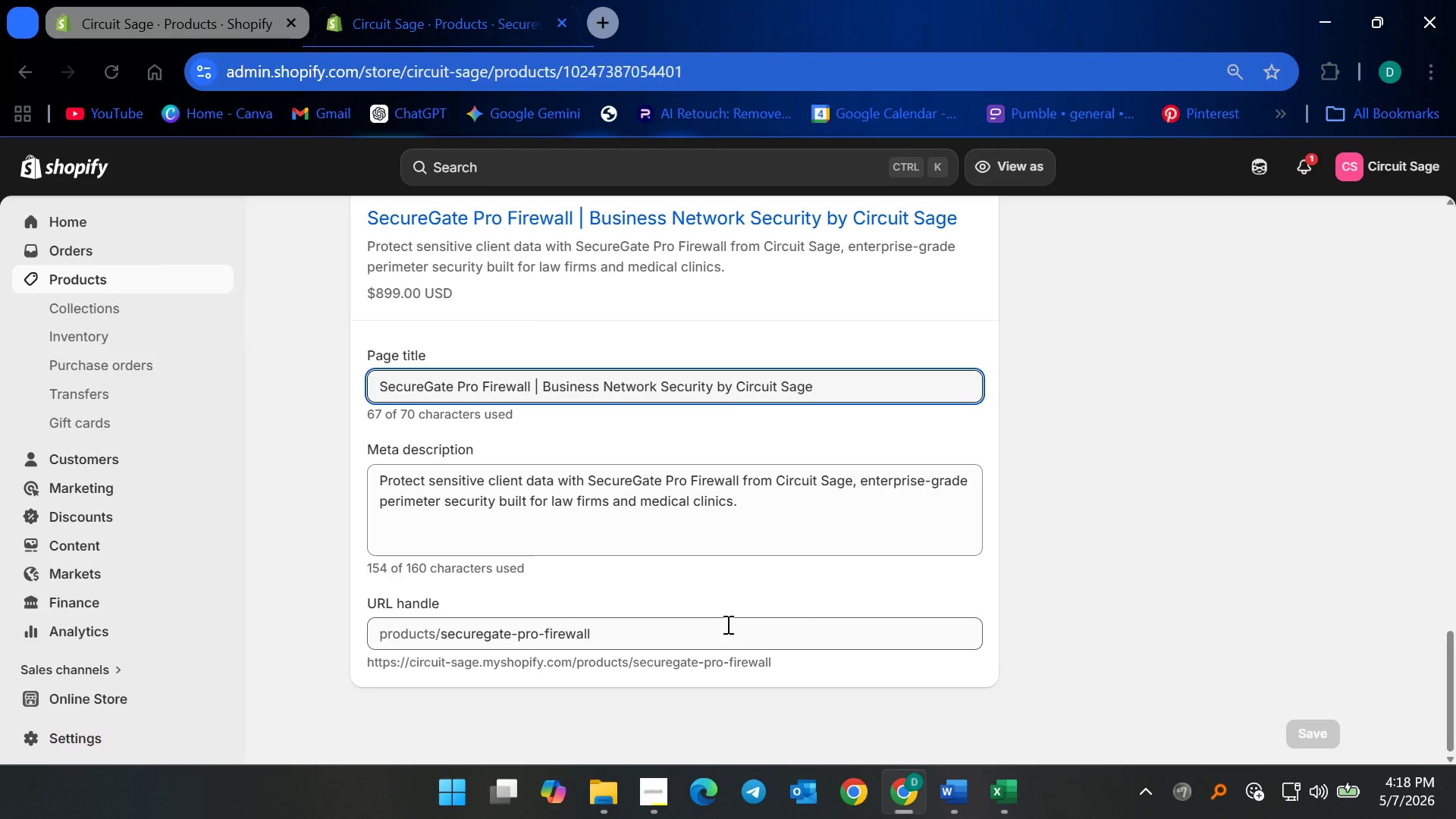 
scroll: coordinate [442, 643], scroll_direction: down, amount: 18.0
 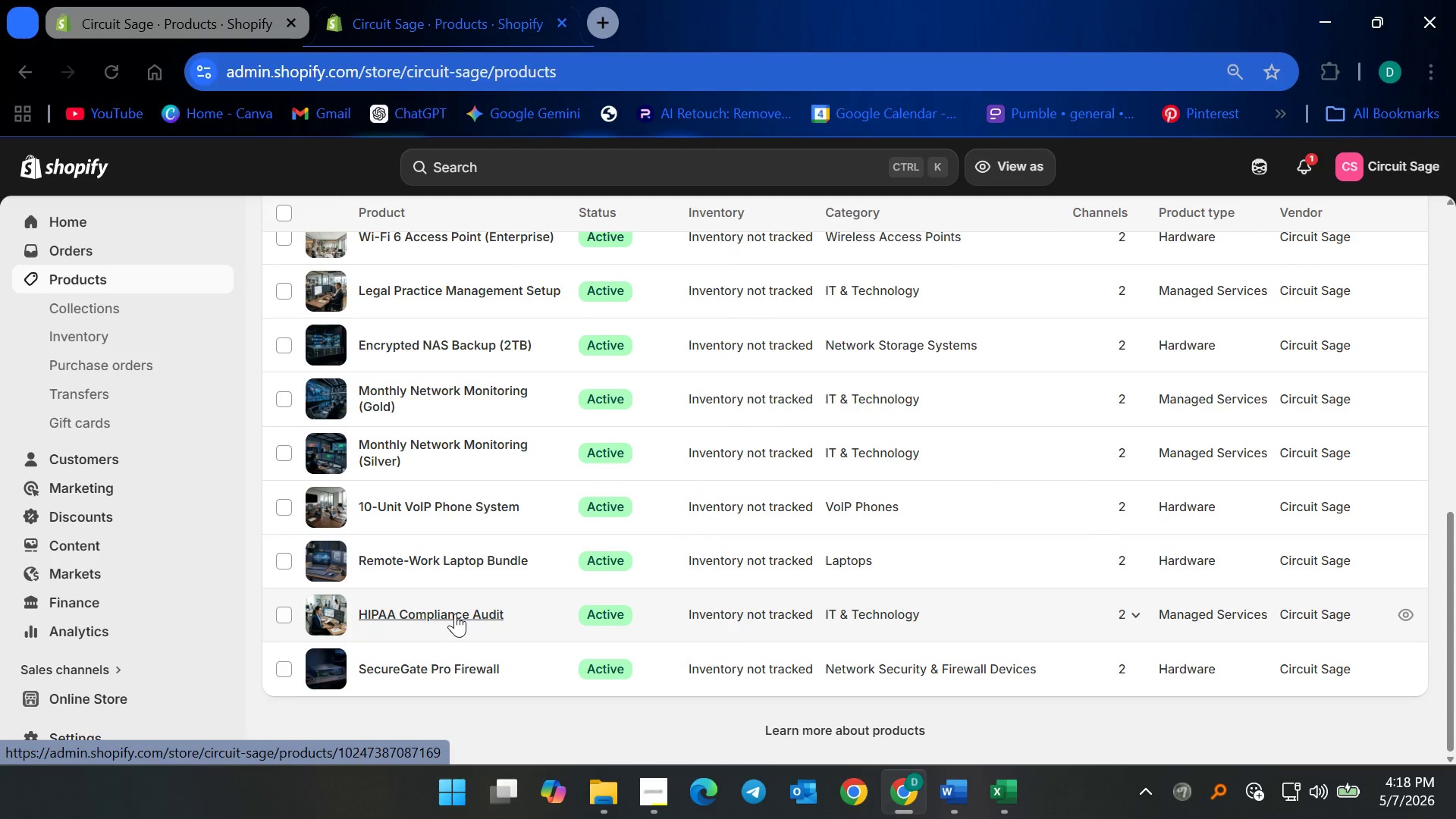 
left_click([457, 612])
 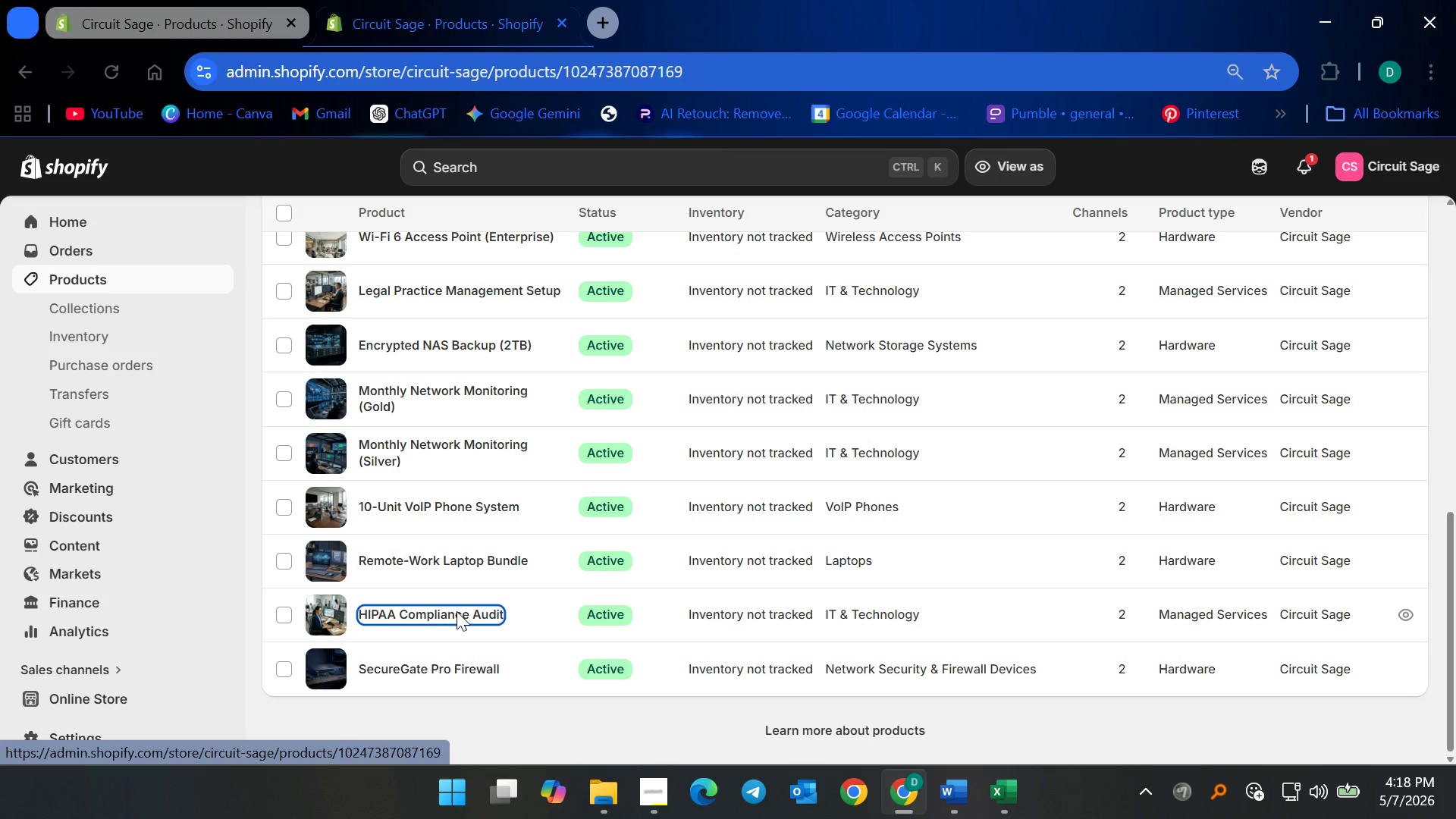 
mouse_move([484, 606])
 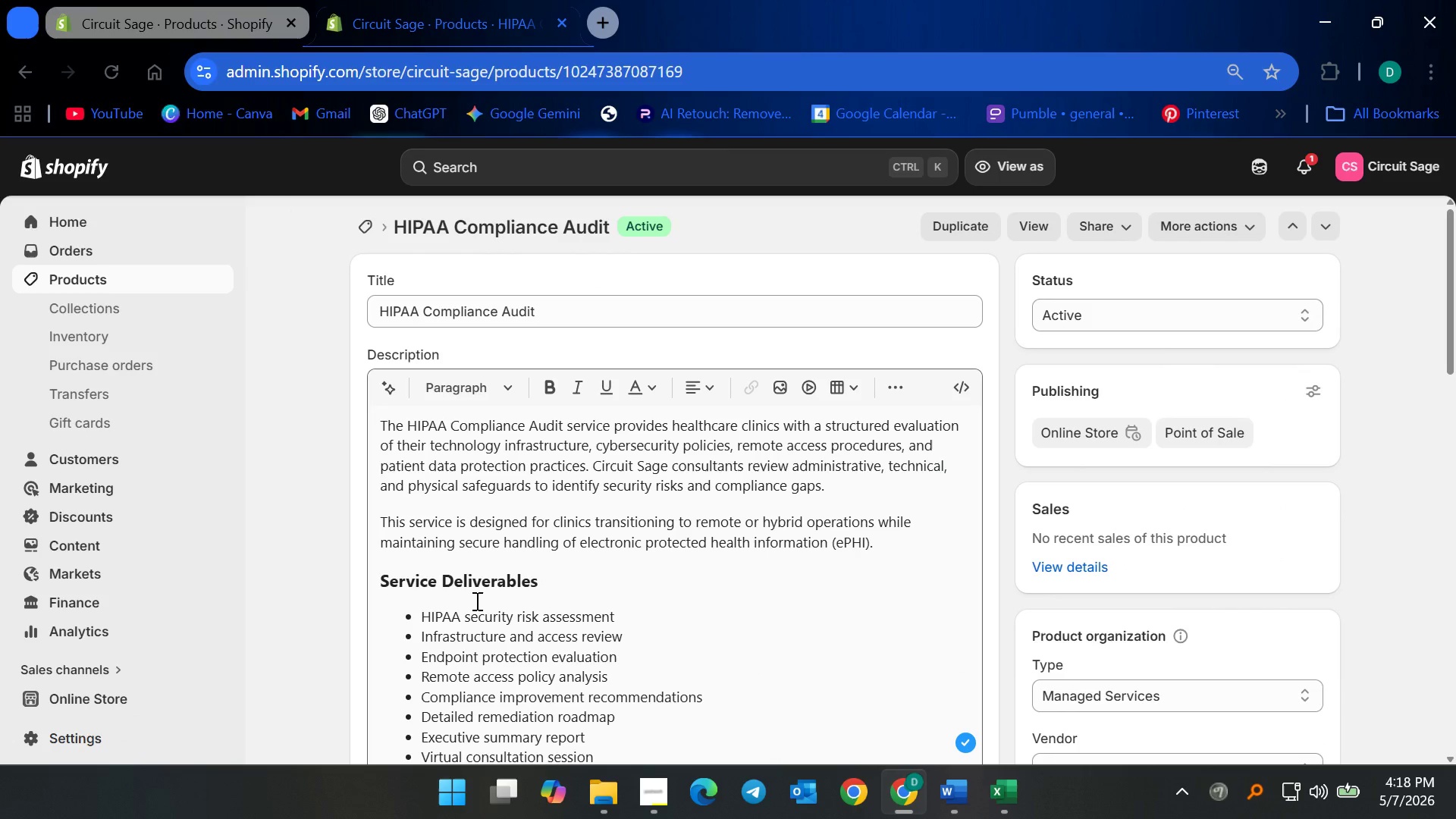 
scroll: coordinate [737, 645], scroll_direction: down, amount: 25.0
 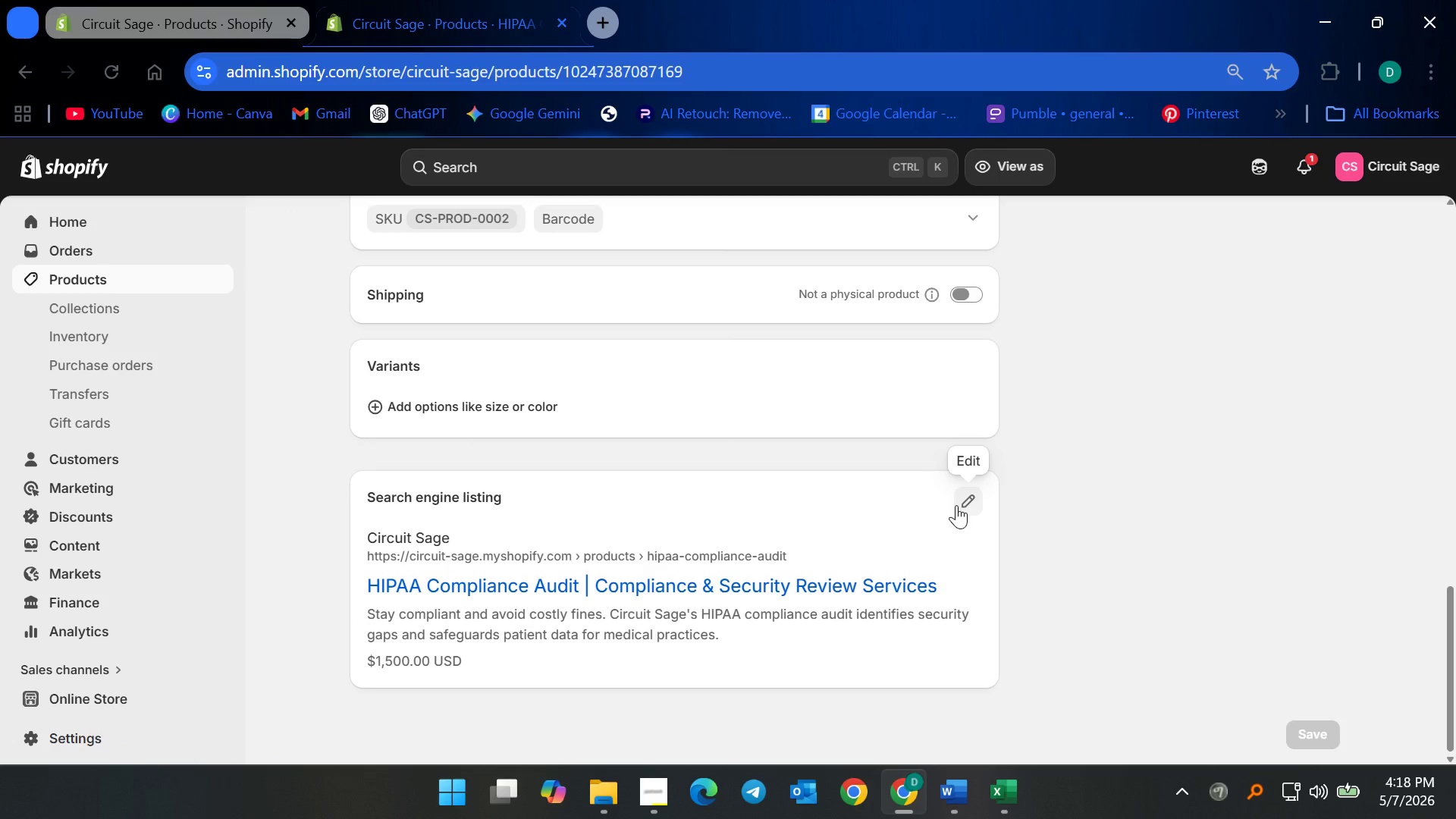 
left_click([970, 501])
 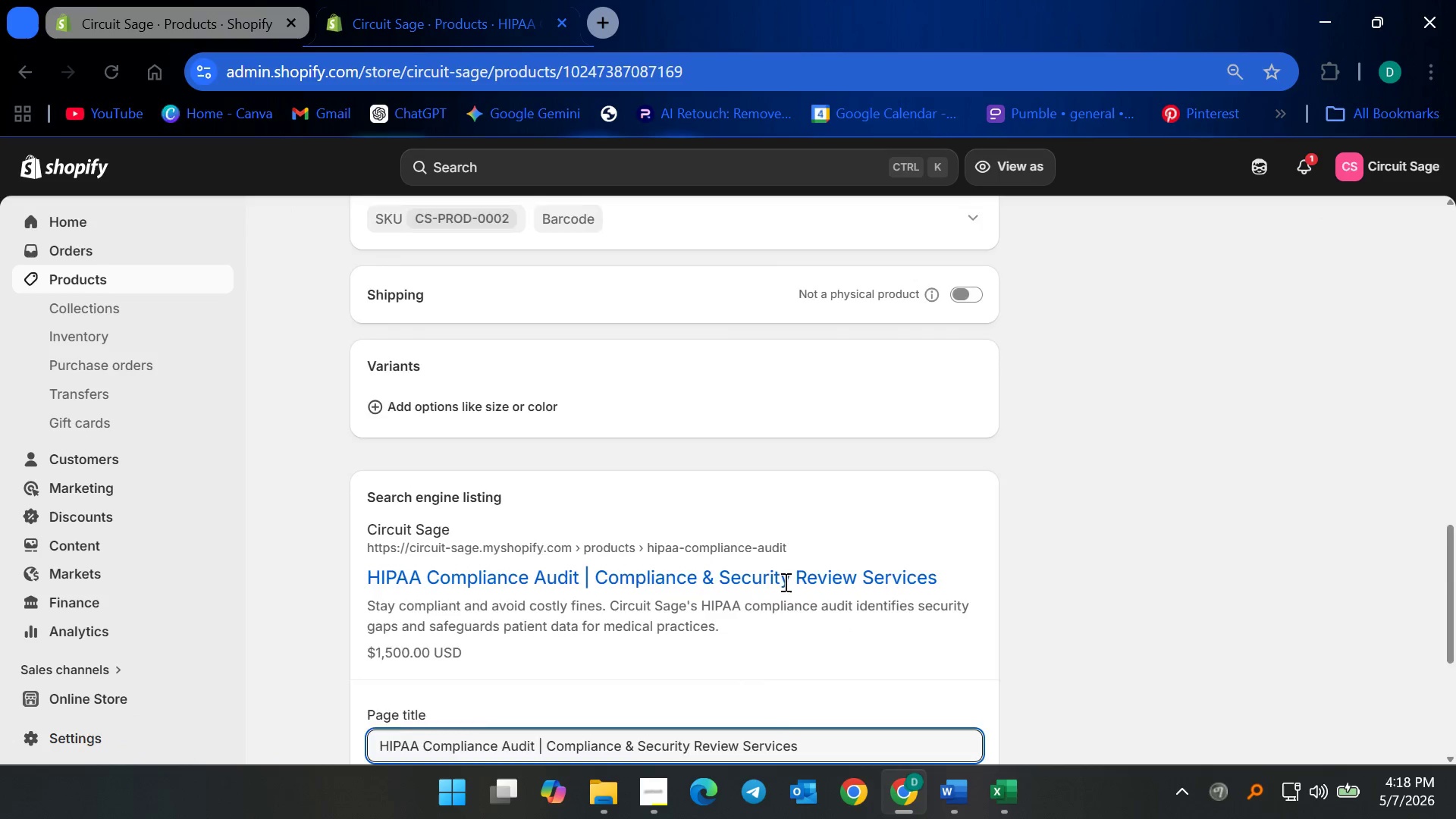 
scroll: coordinate [774, 598], scroll_direction: down, amount: 7.0
 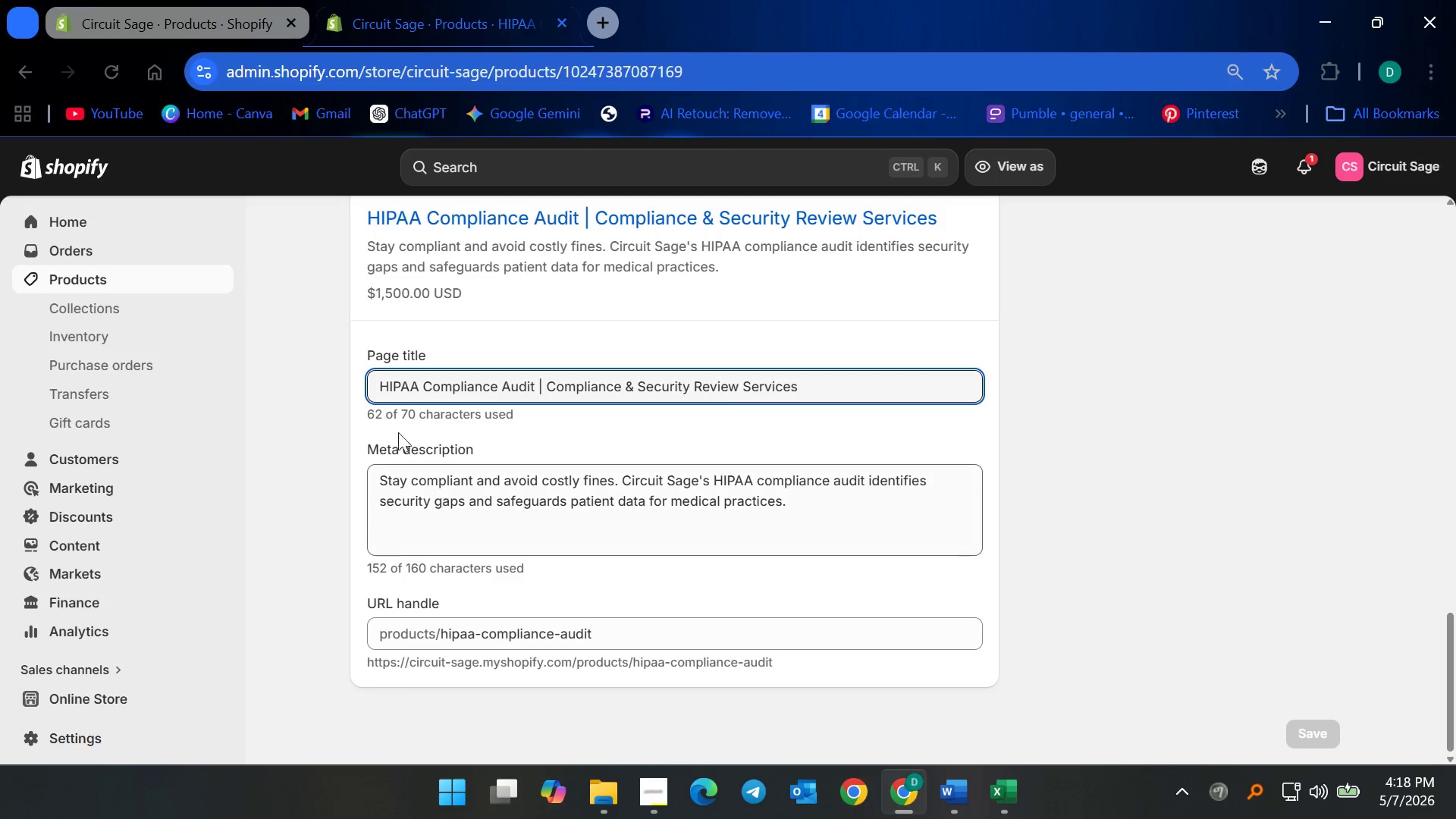 
left_click([155, 282])
 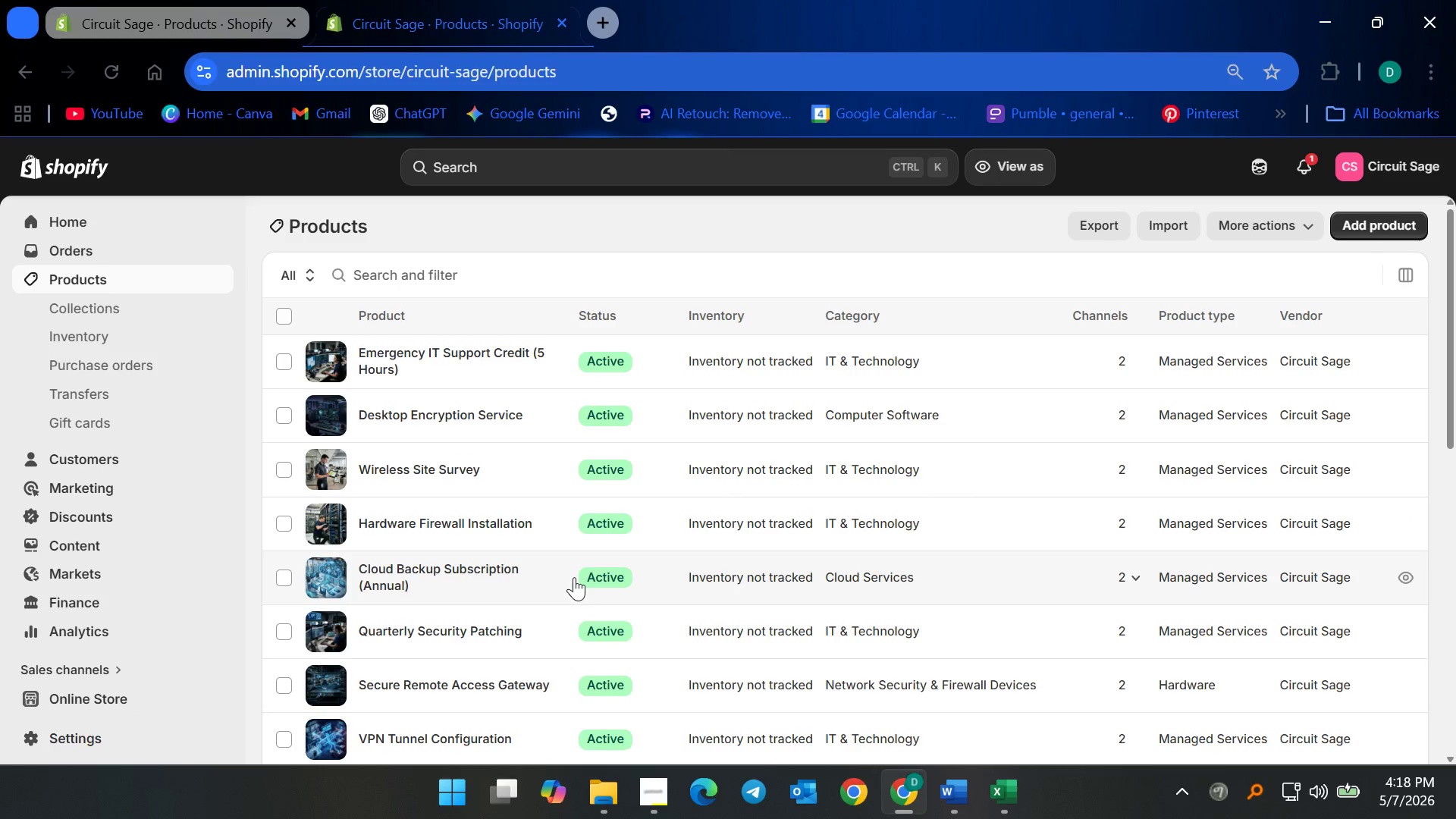 
wait(11.38)
 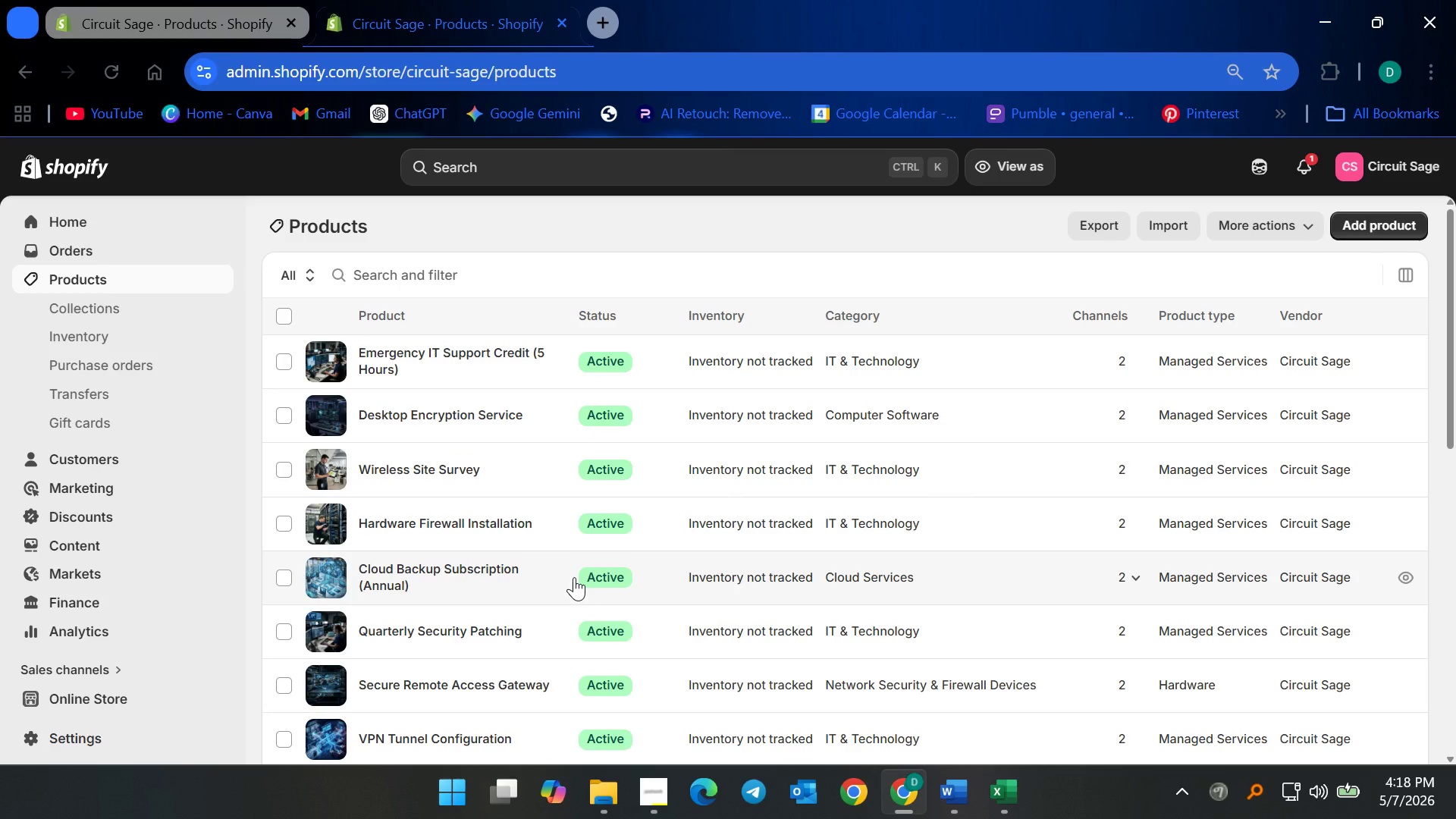 
scroll: coordinate [441, 665], scroll_direction: down, amount: 13.0
 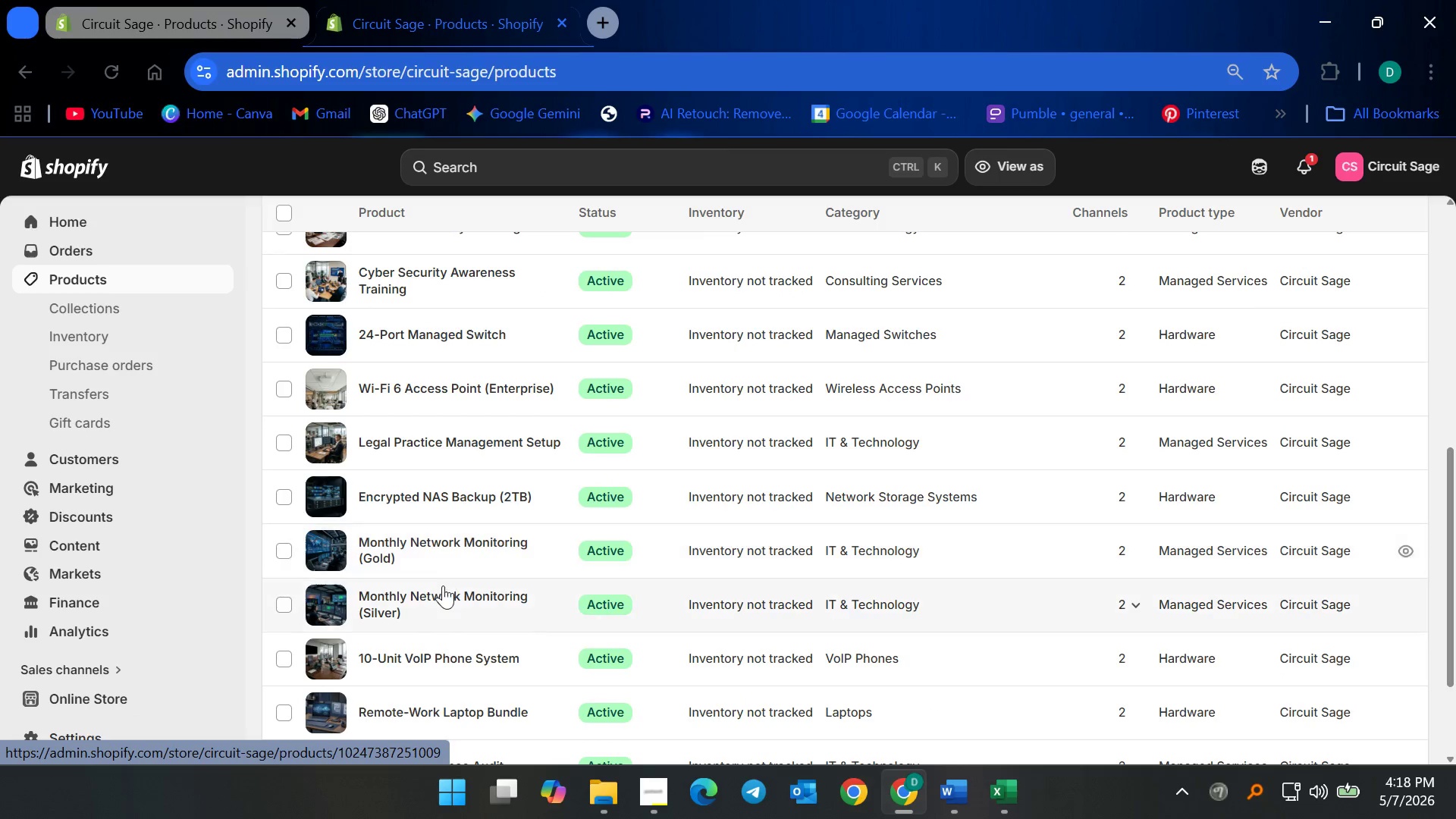 
left_click([442, 587])
 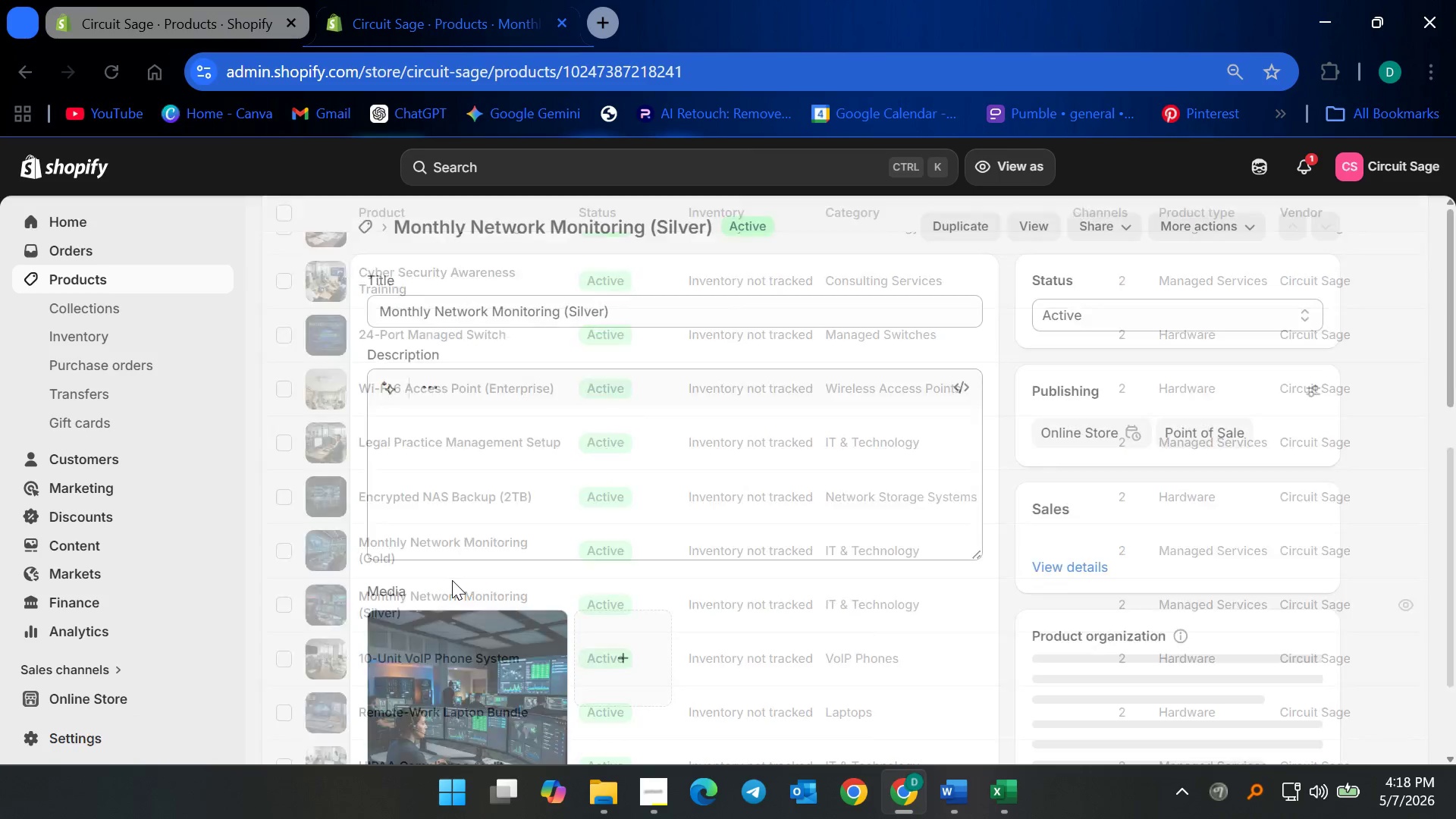 
scroll: coordinate [824, 544], scroll_direction: down, amount: 35.0
 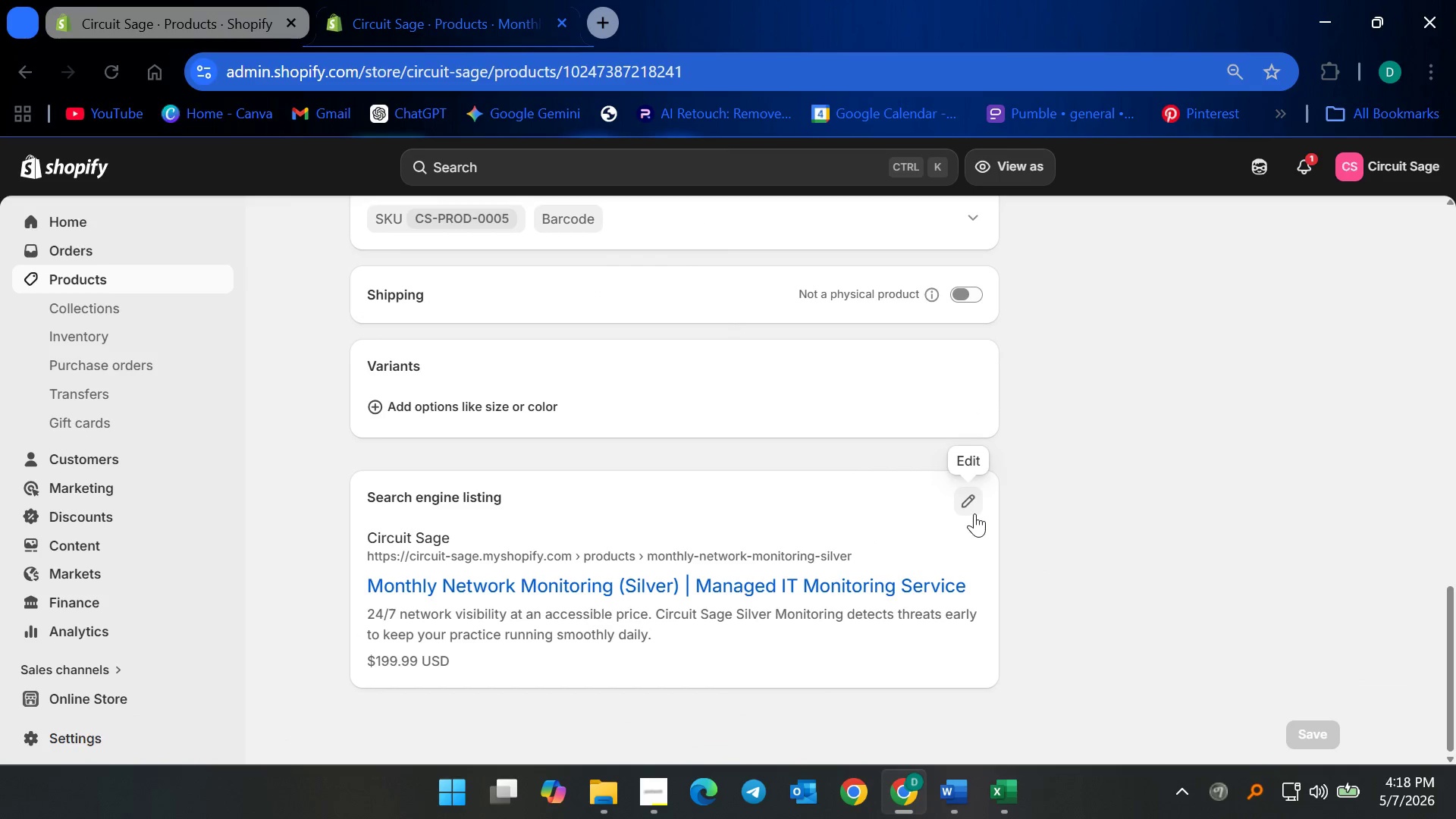 
left_click([974, 493])
 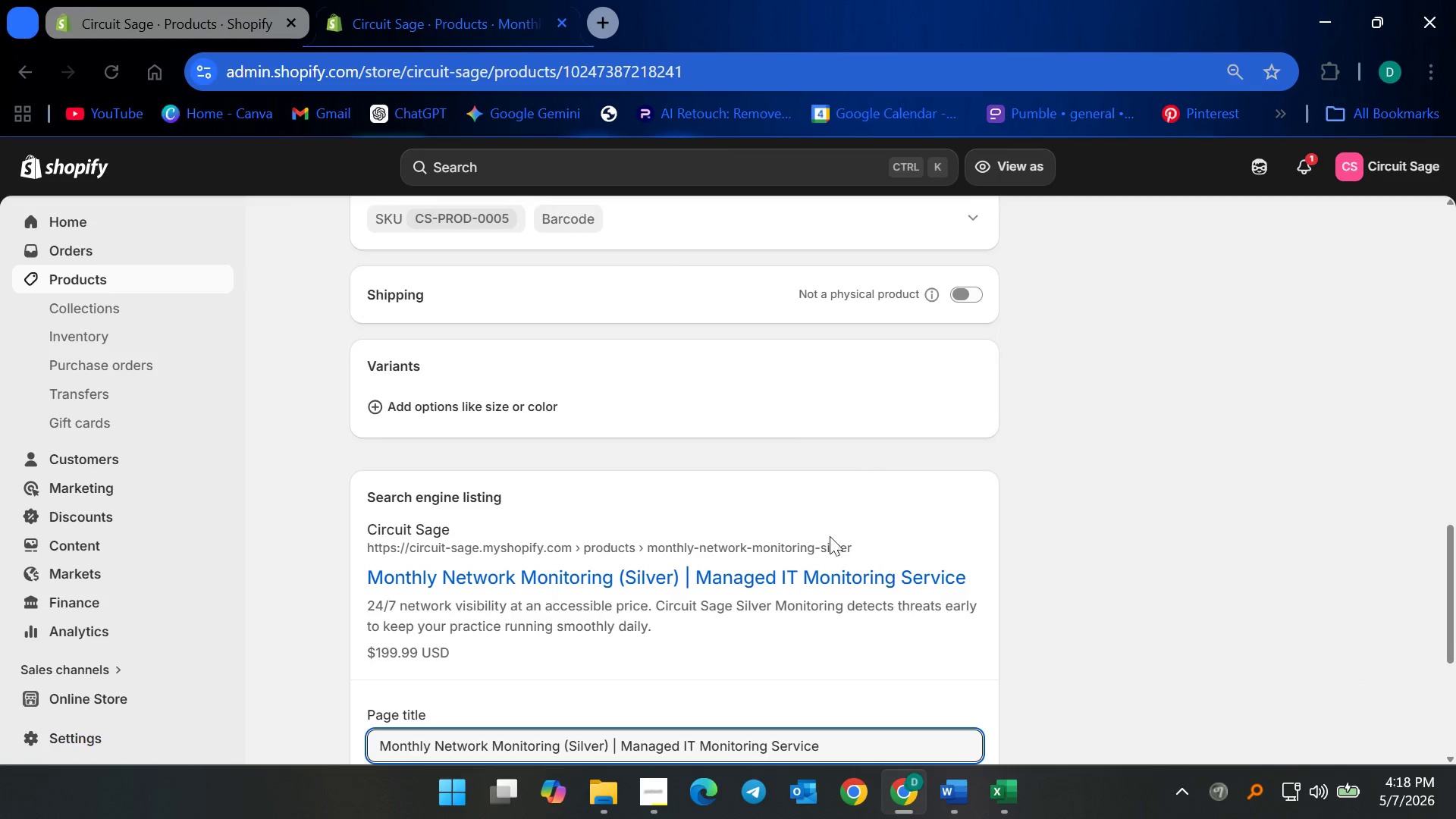 
scroll: coordinate [758, 580], scroll_direction: down, amount: 7.0
 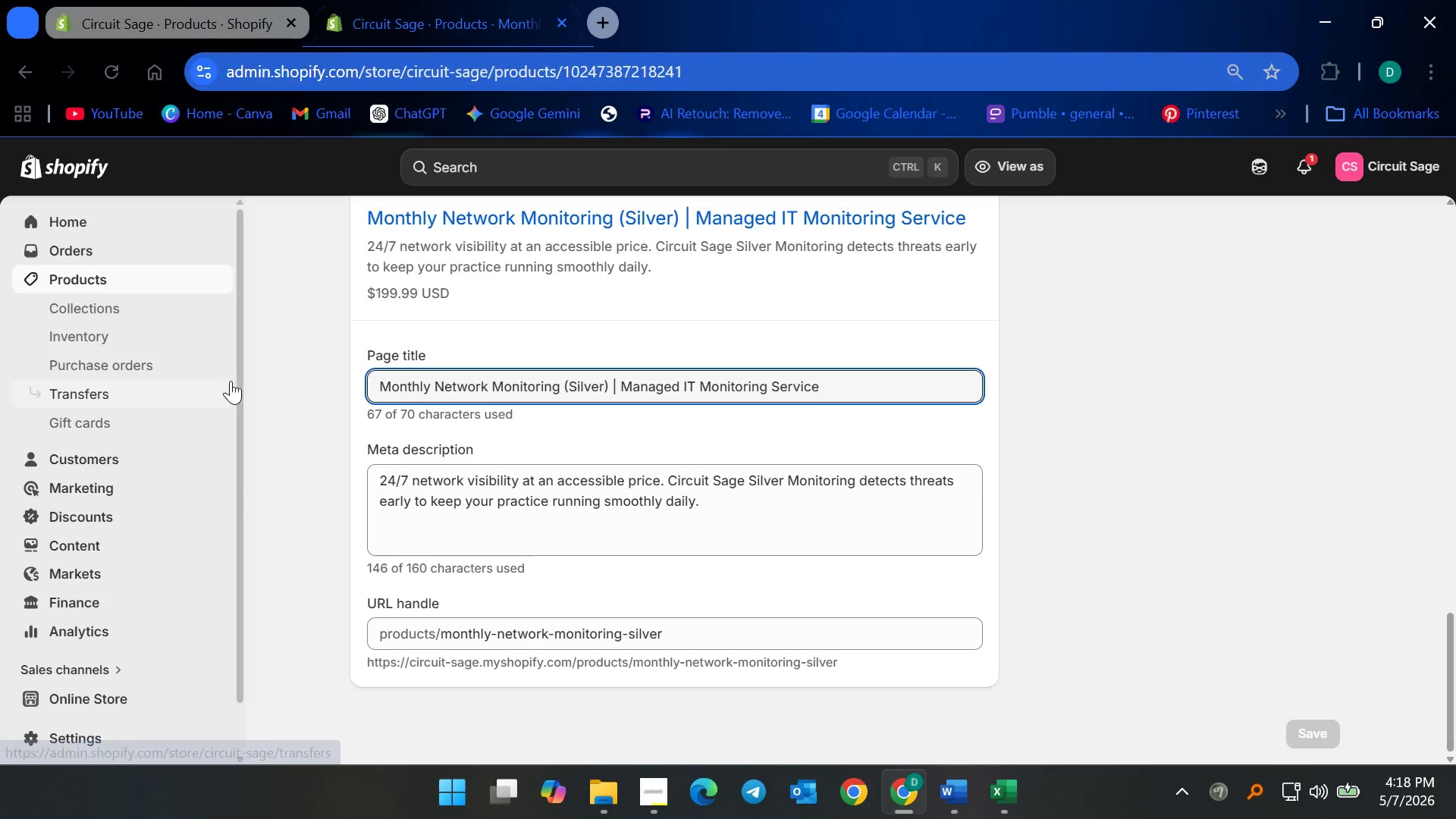 
left_click([158, 288])
 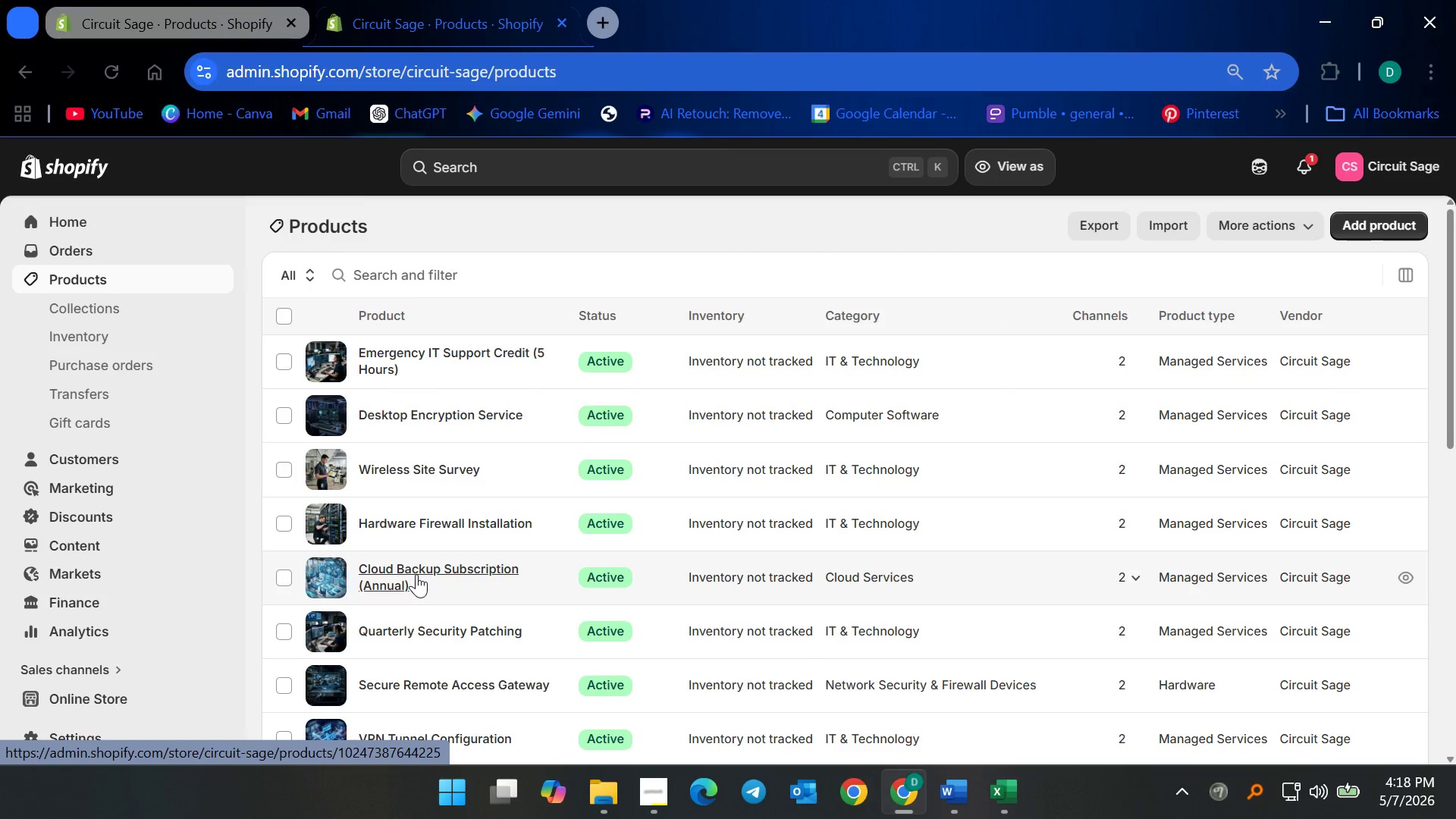 
wait(10.3)
 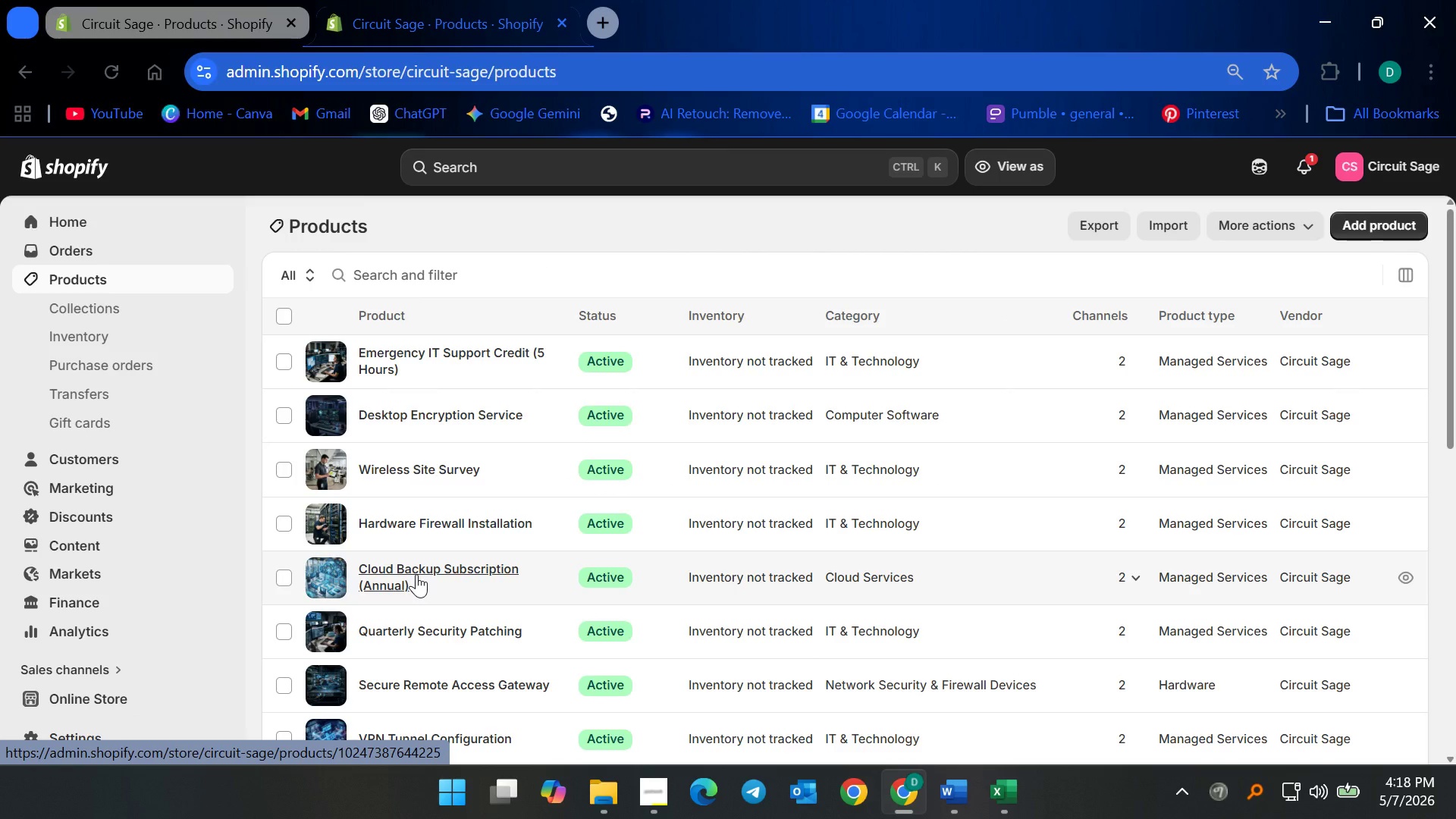 
scroll: coordinate [454, 596], scroll_direction: none, amount: 0.0
 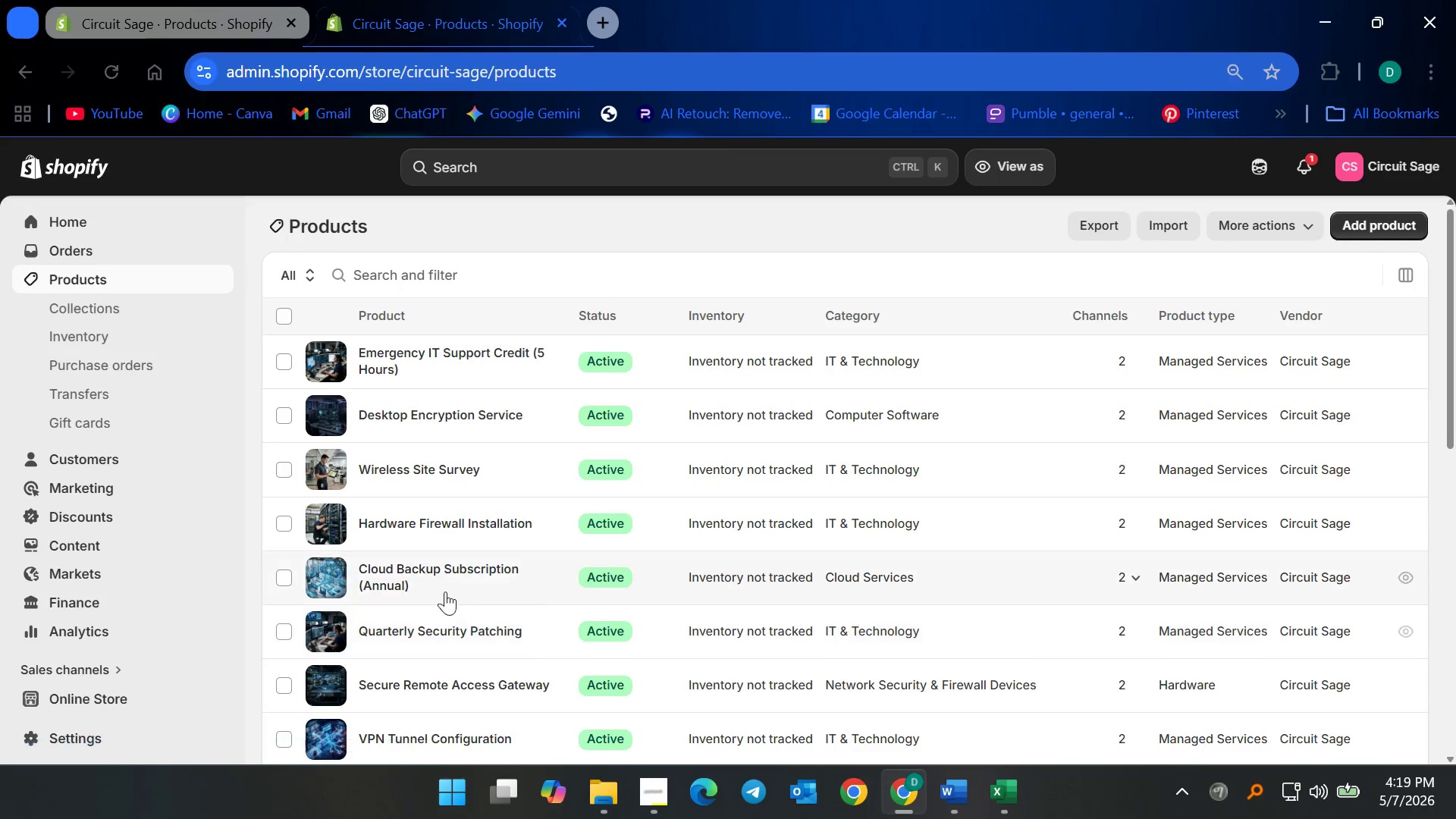 
scroll: coordinate [469, 628], scroll_direction: down, amount: 14.0
 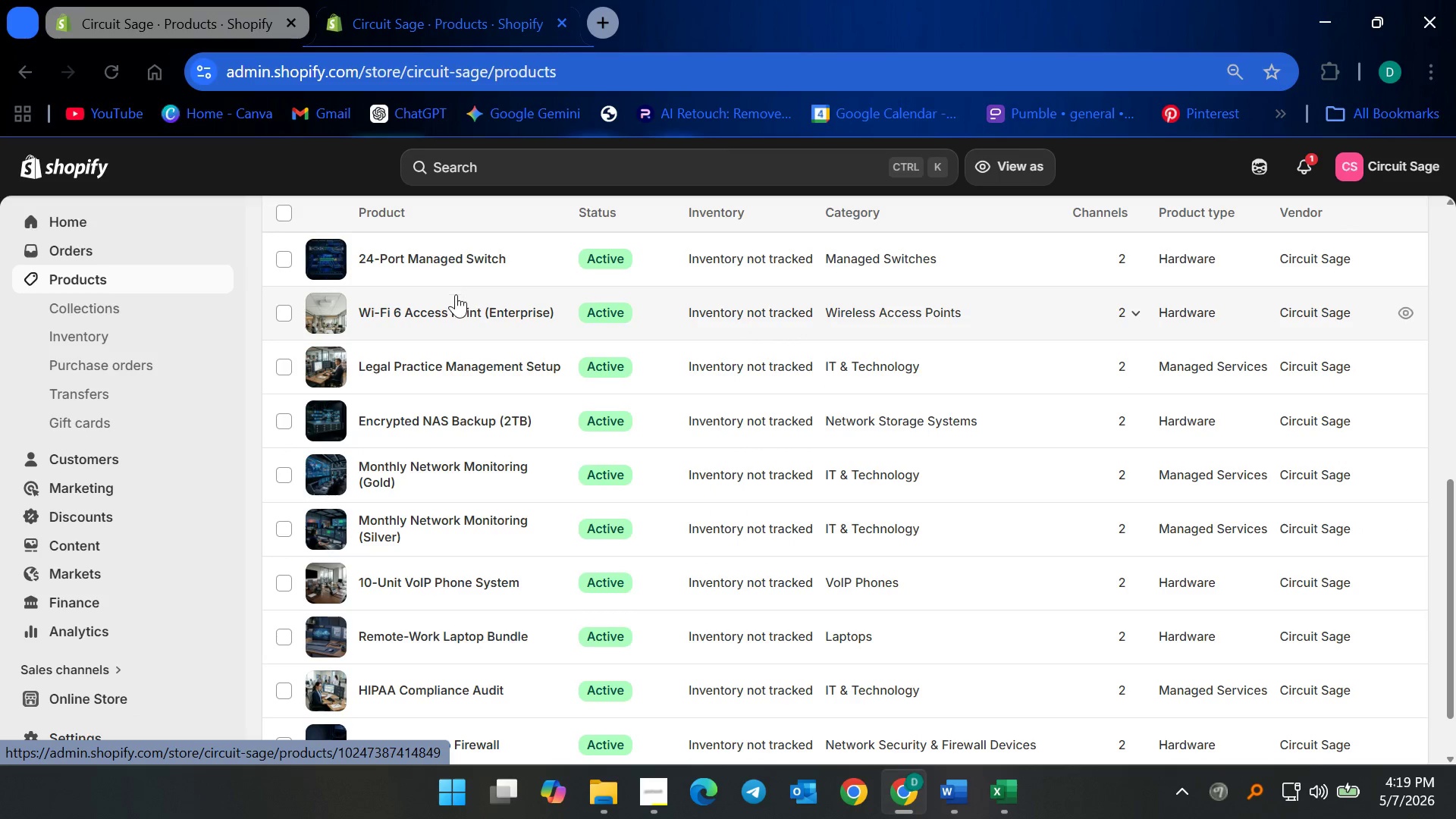 
left_click([459, 308])
 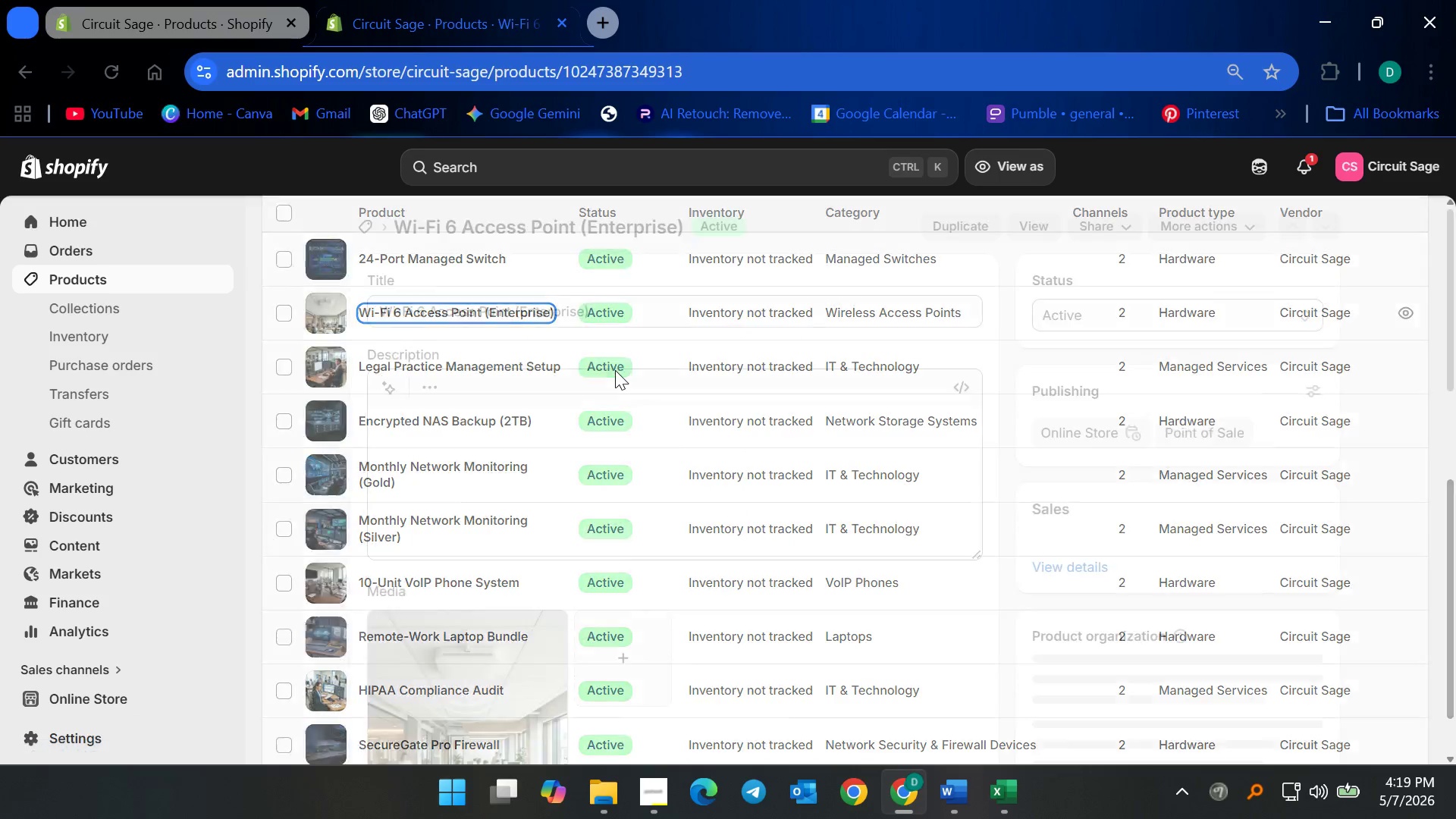 
scroll: coordinate [831, 571], scroll_direction: down, amount: 28.0
 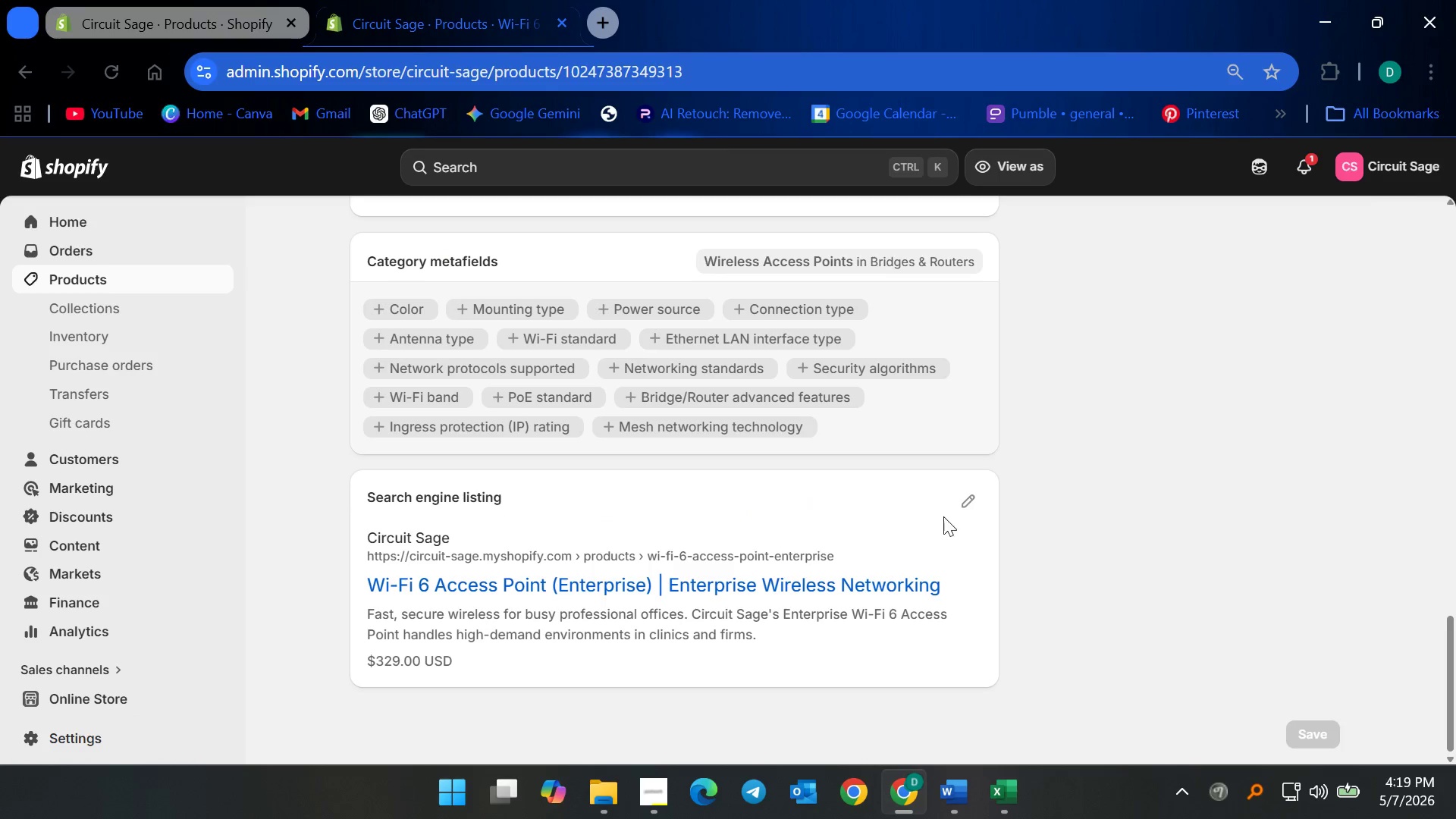 
left_click([956, 508])
 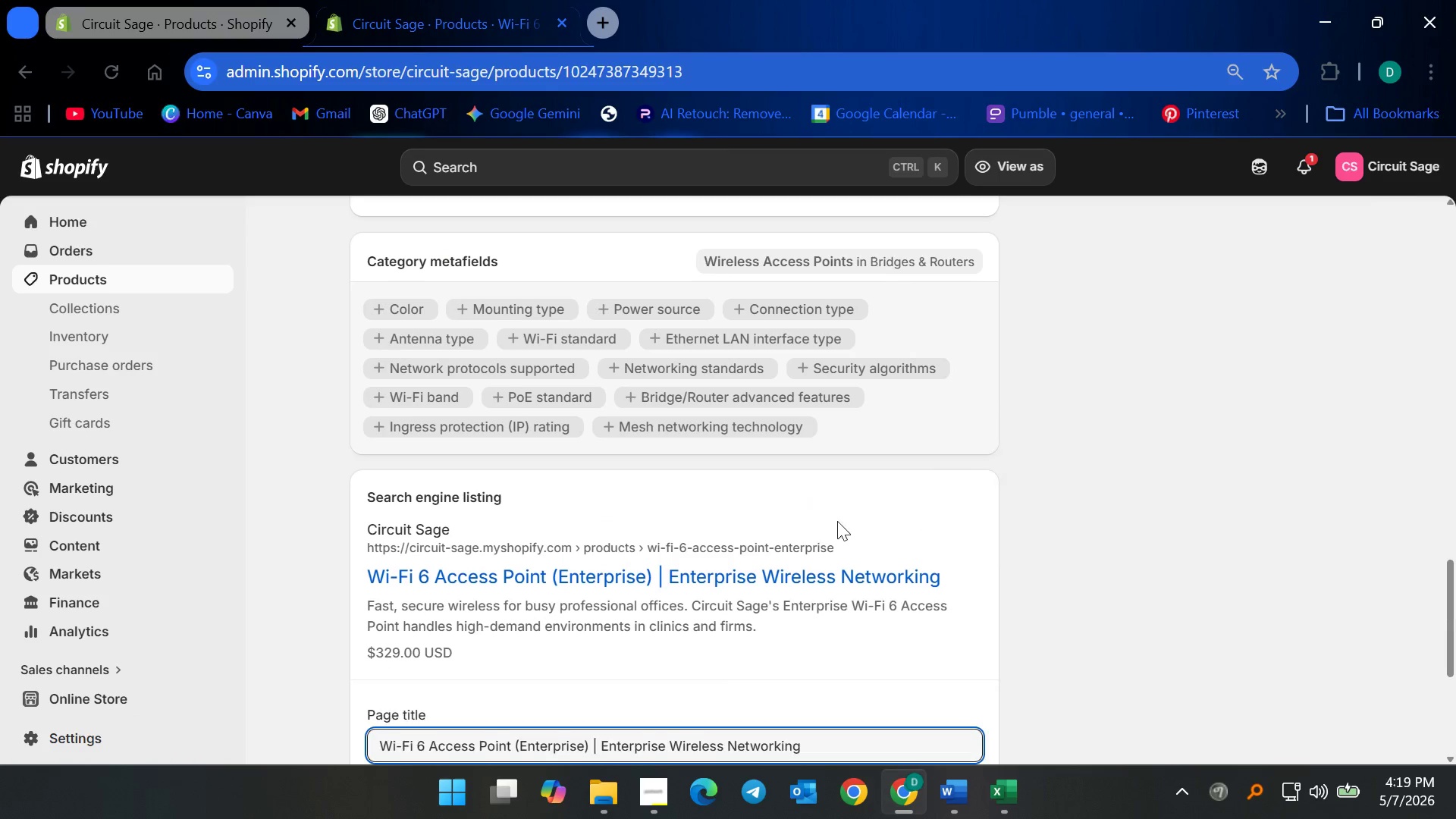 
scroll: coordinate [817, 536], scroll_direction: down, amount: 7.0
 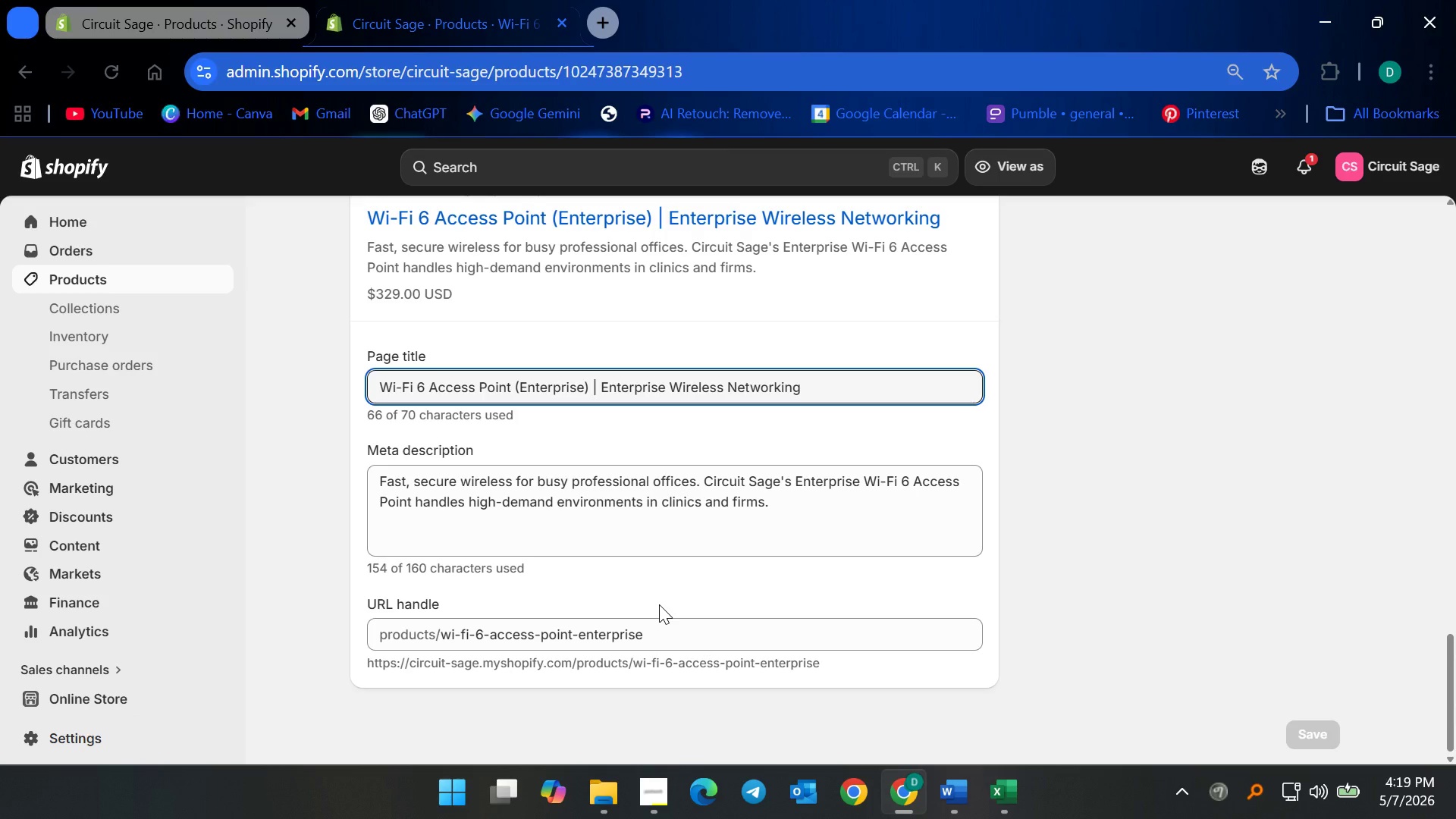 
wait(42.79)
 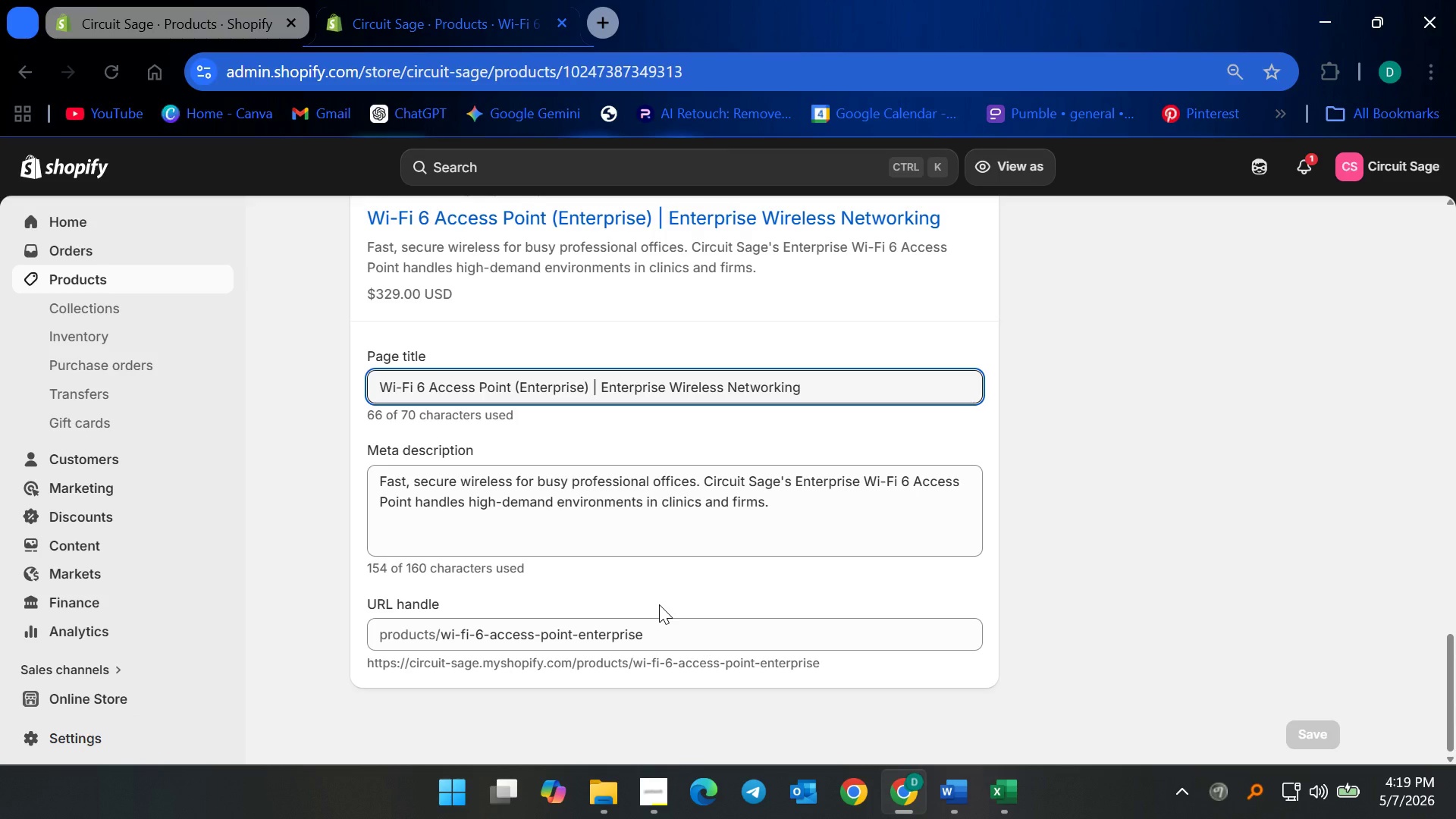 
left_click([145, 268])
 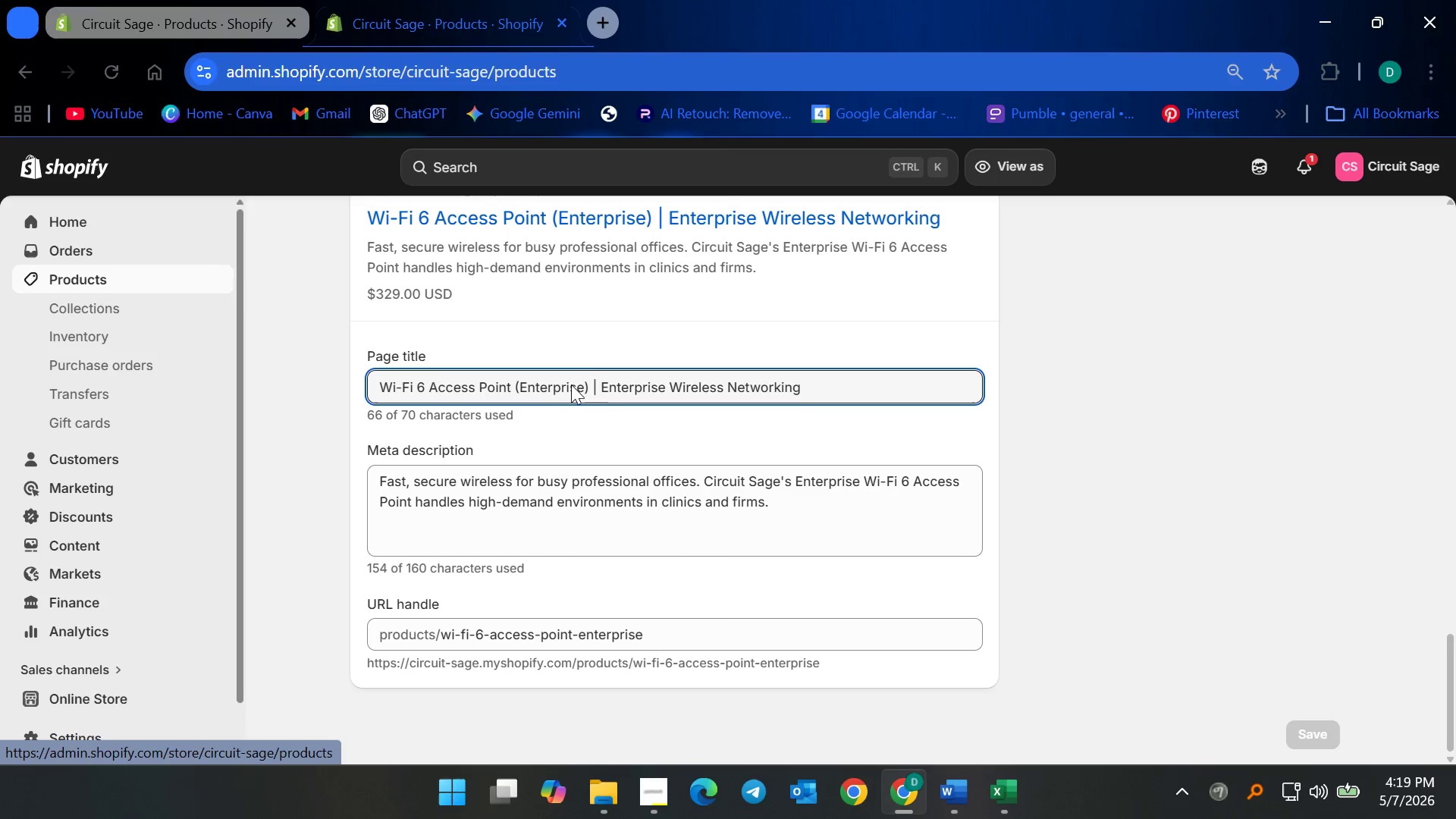 
scroll: coordinate [497, 379], scroll_direction: up, amount: 10.0
 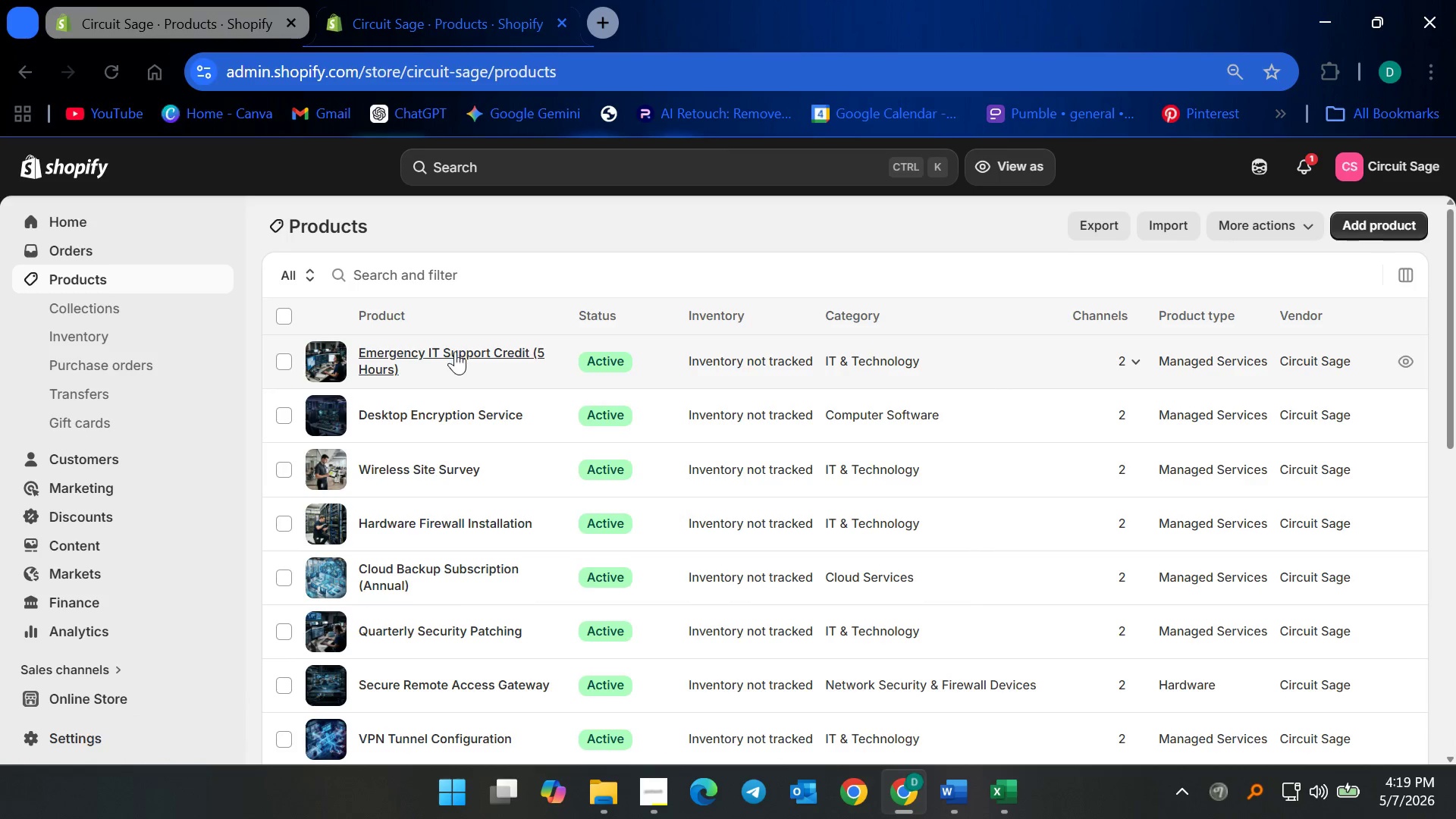 
left_click([453, 350])
 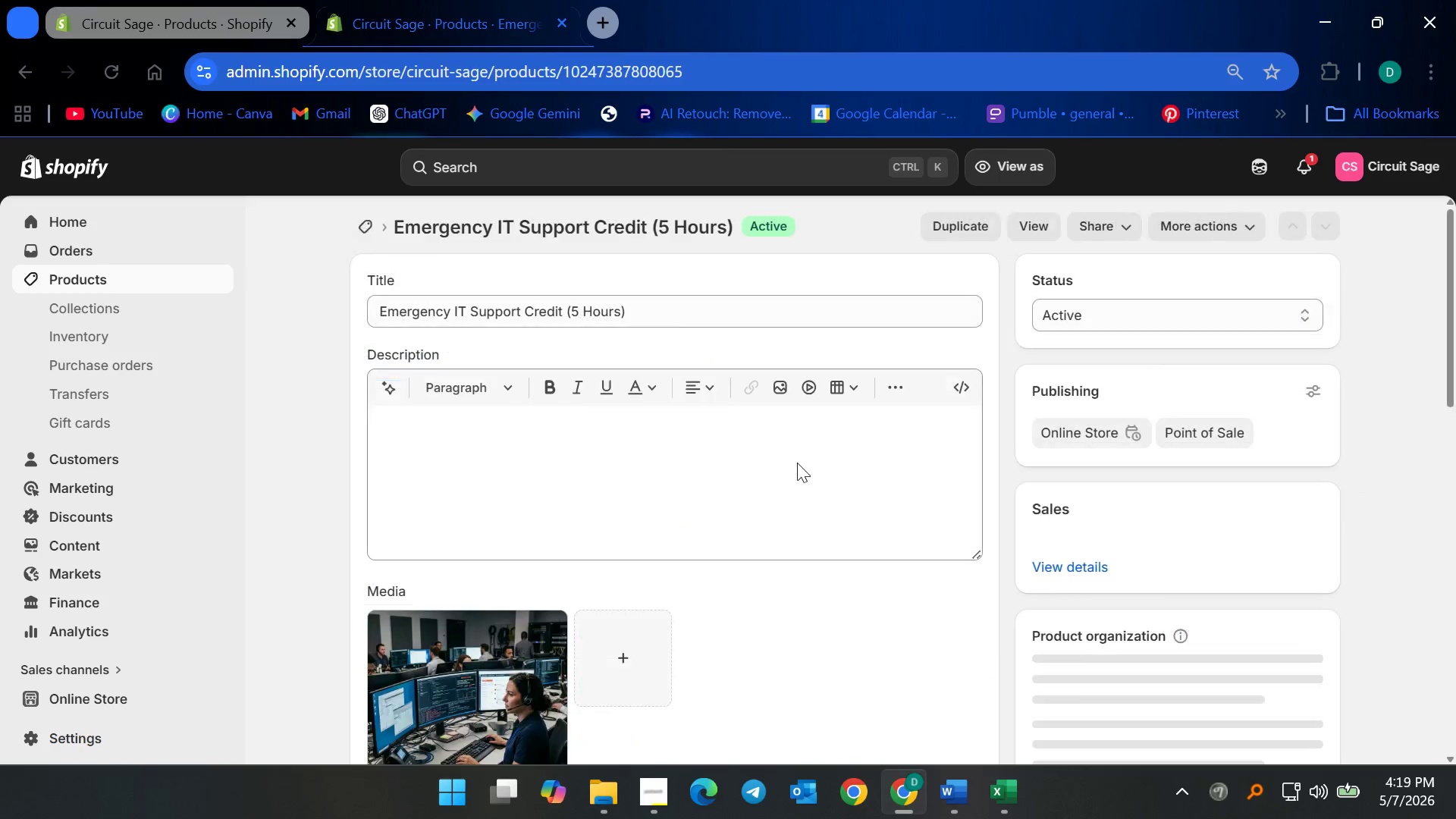 
scroll: coordinate [708, 603], scroll_direction: down, amount: 24.0
 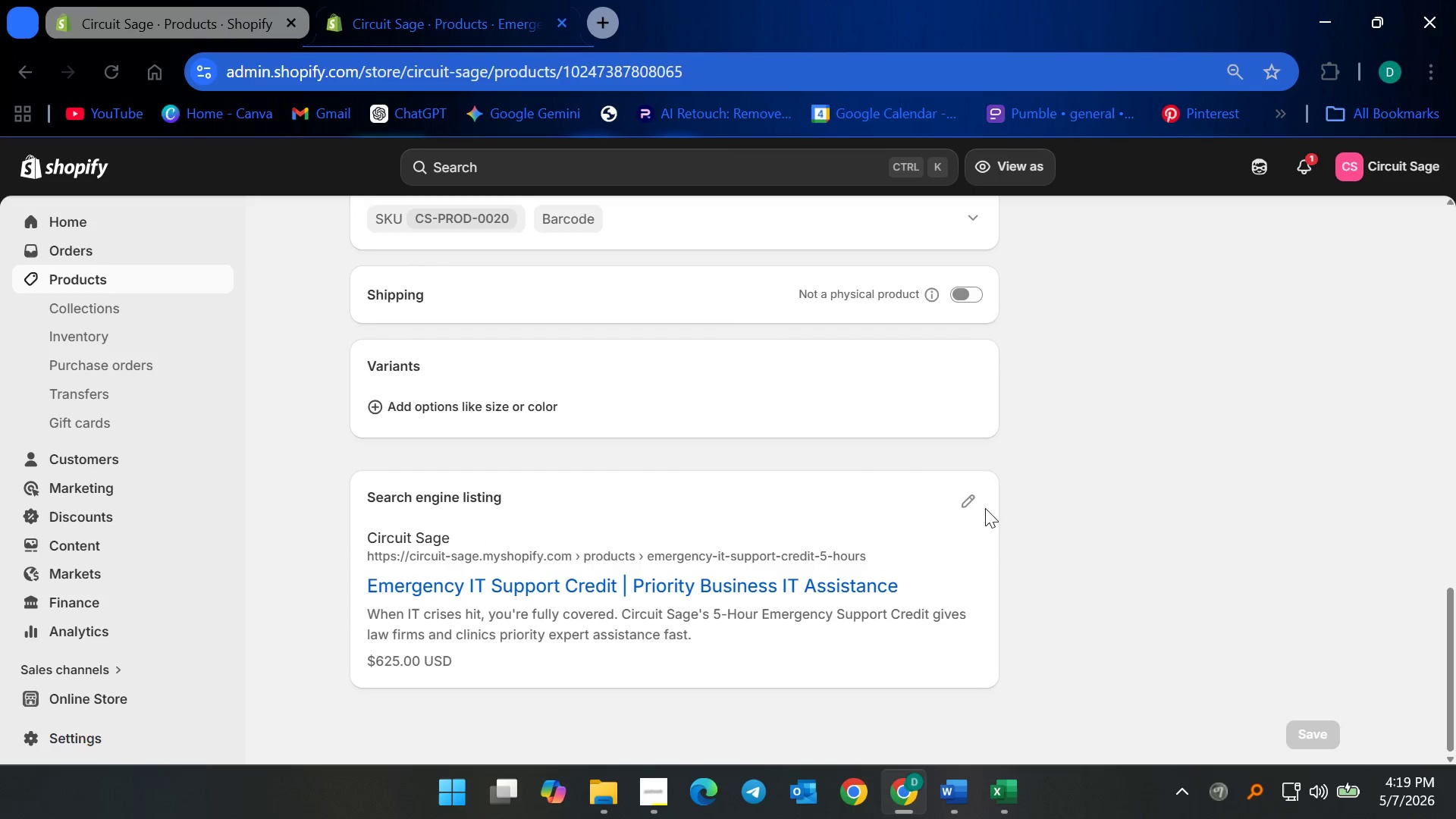 
left_click([981, 508])
 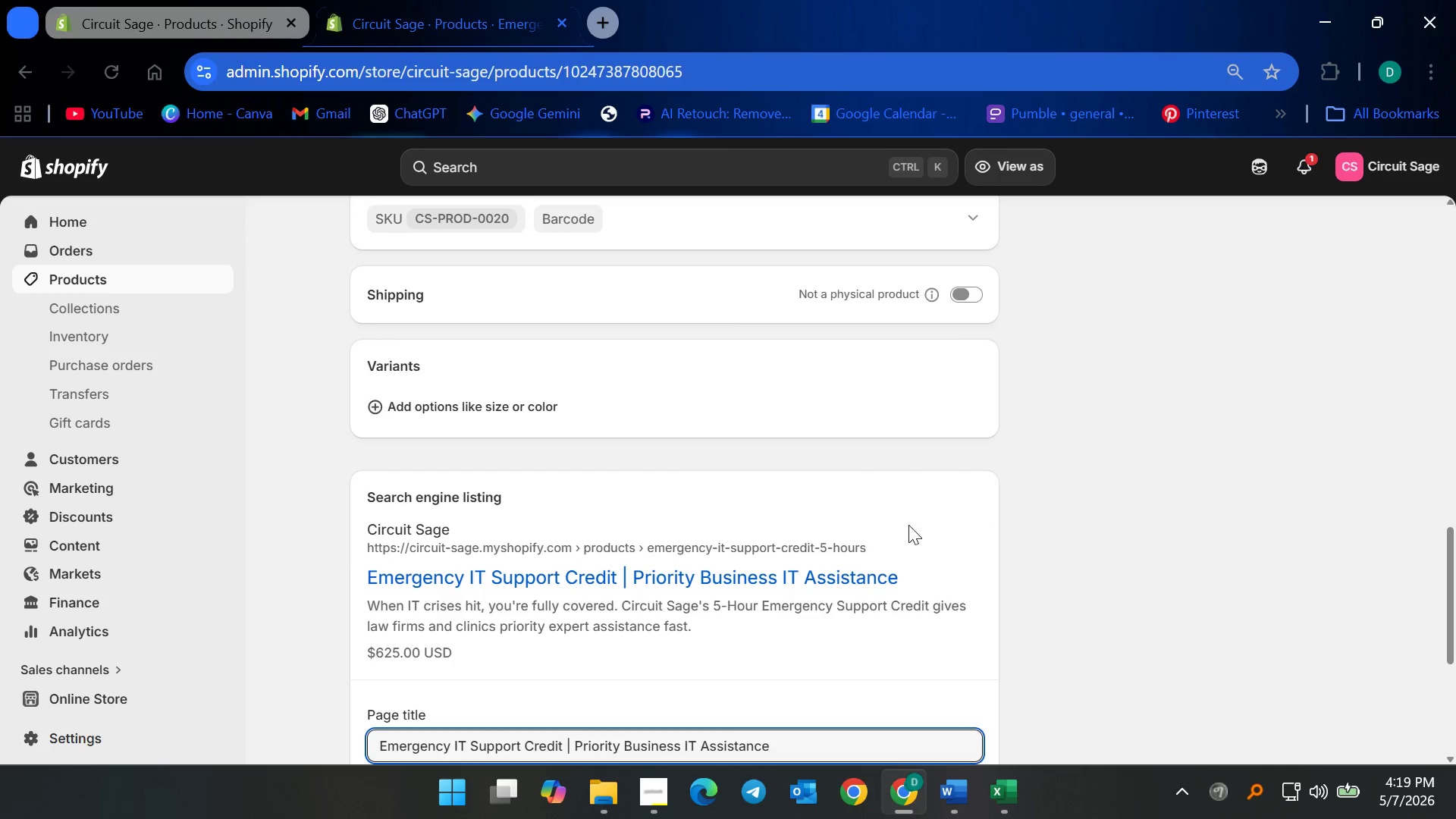 
scroll: coordinate [828, 554], scroll_direction: down, amount: 7.0
 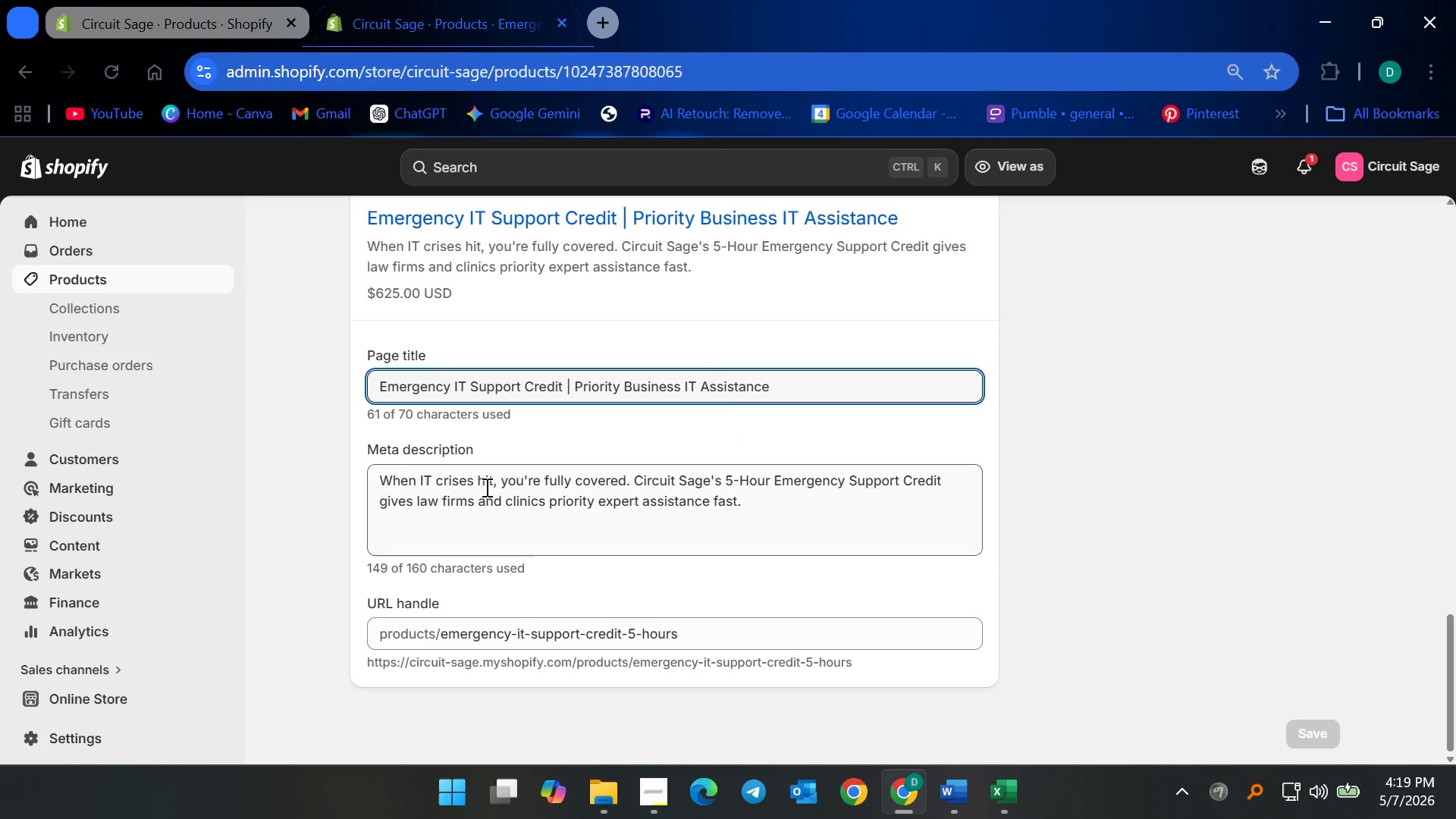 